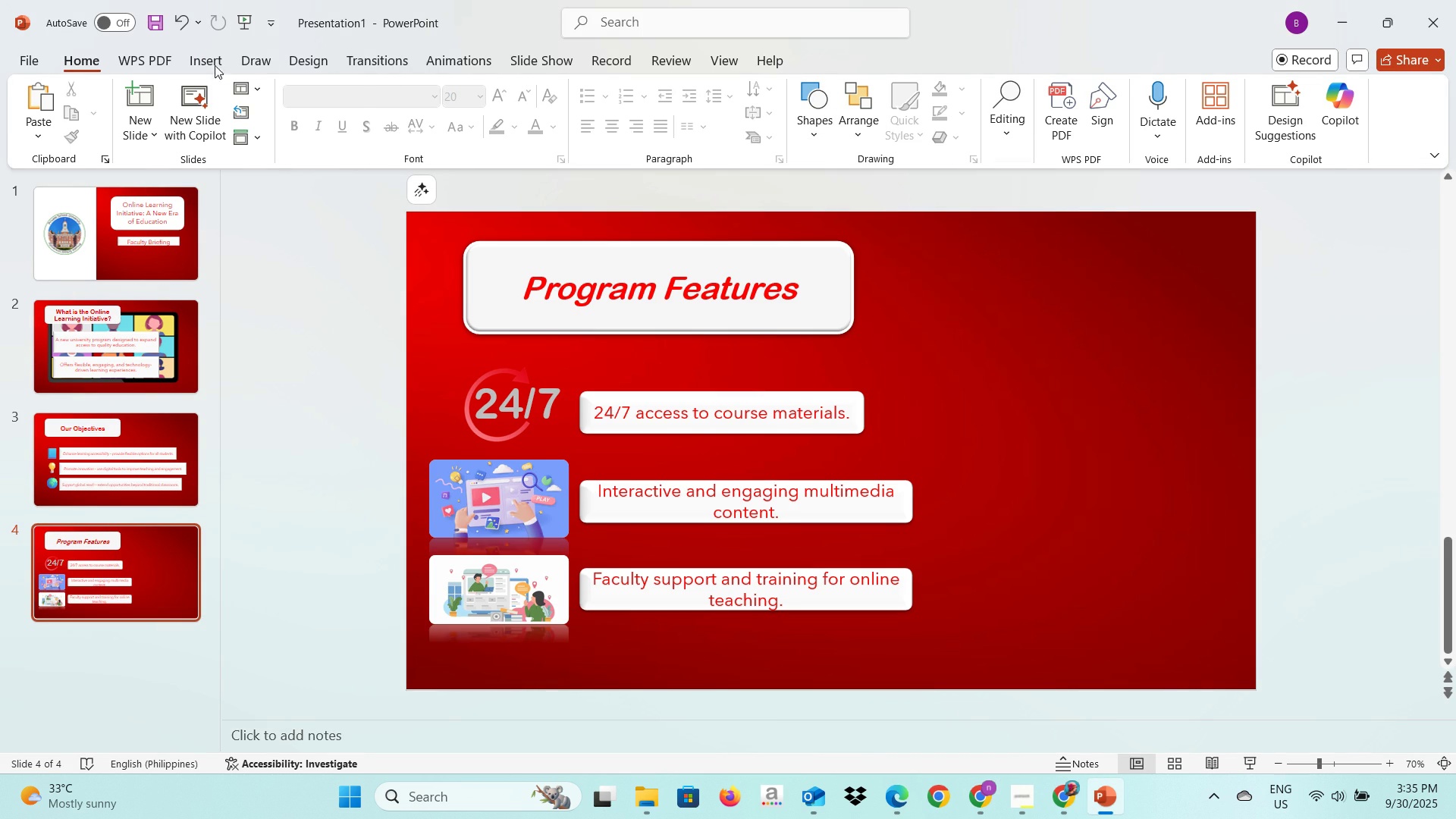 
left_click([203, 64])
 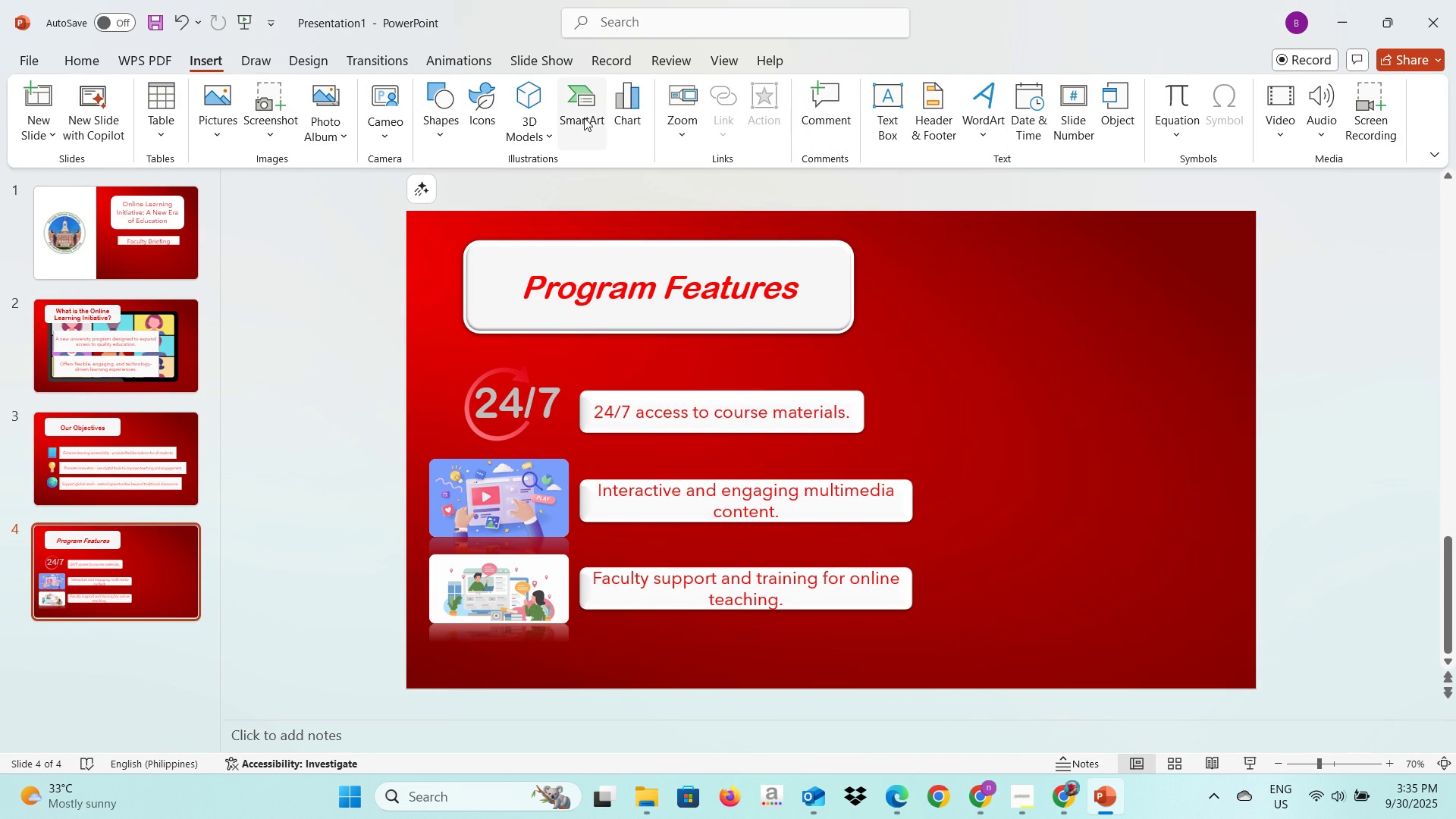 
left_click([632, 95])
 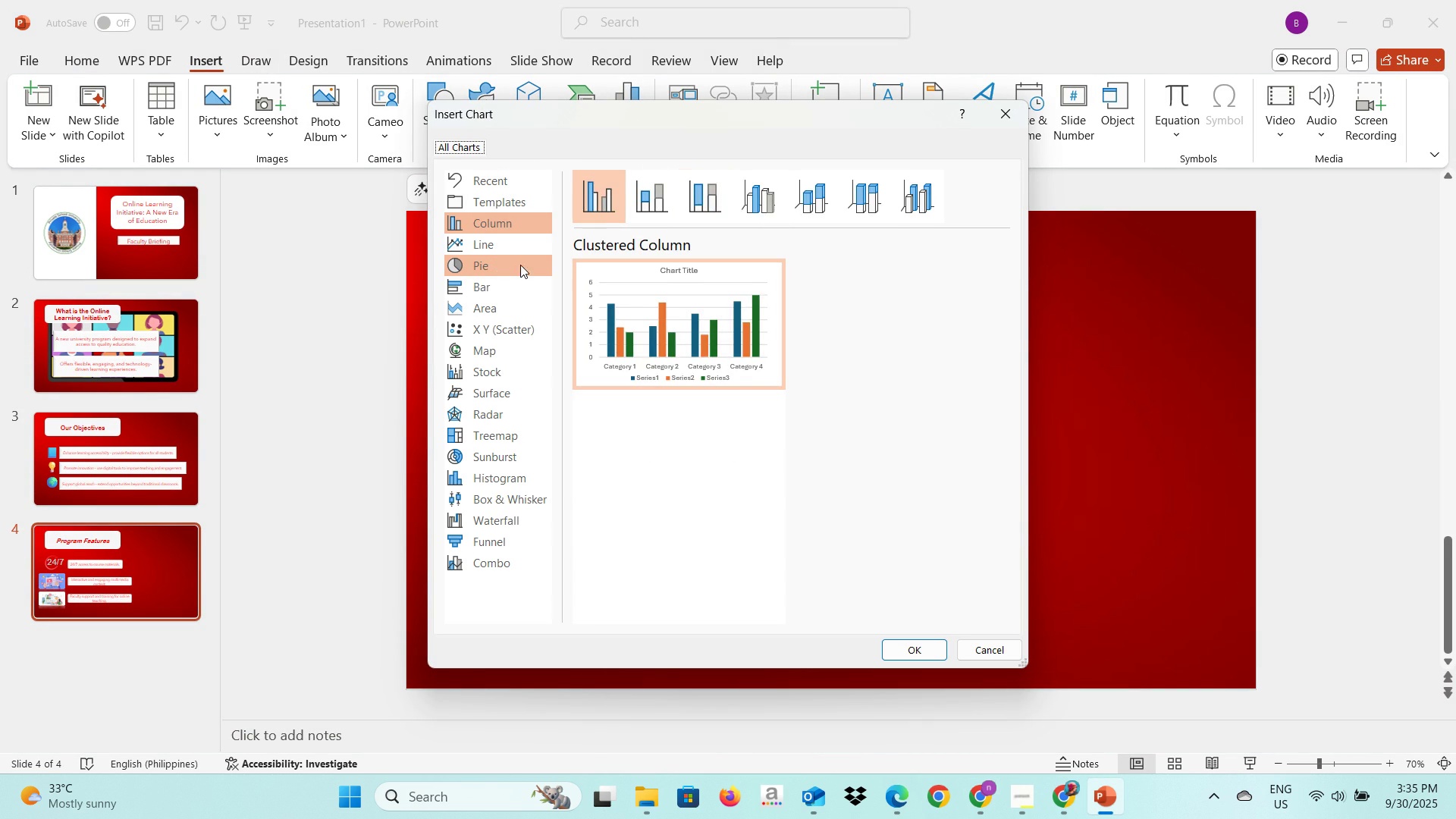 
left_click([492, 261])
 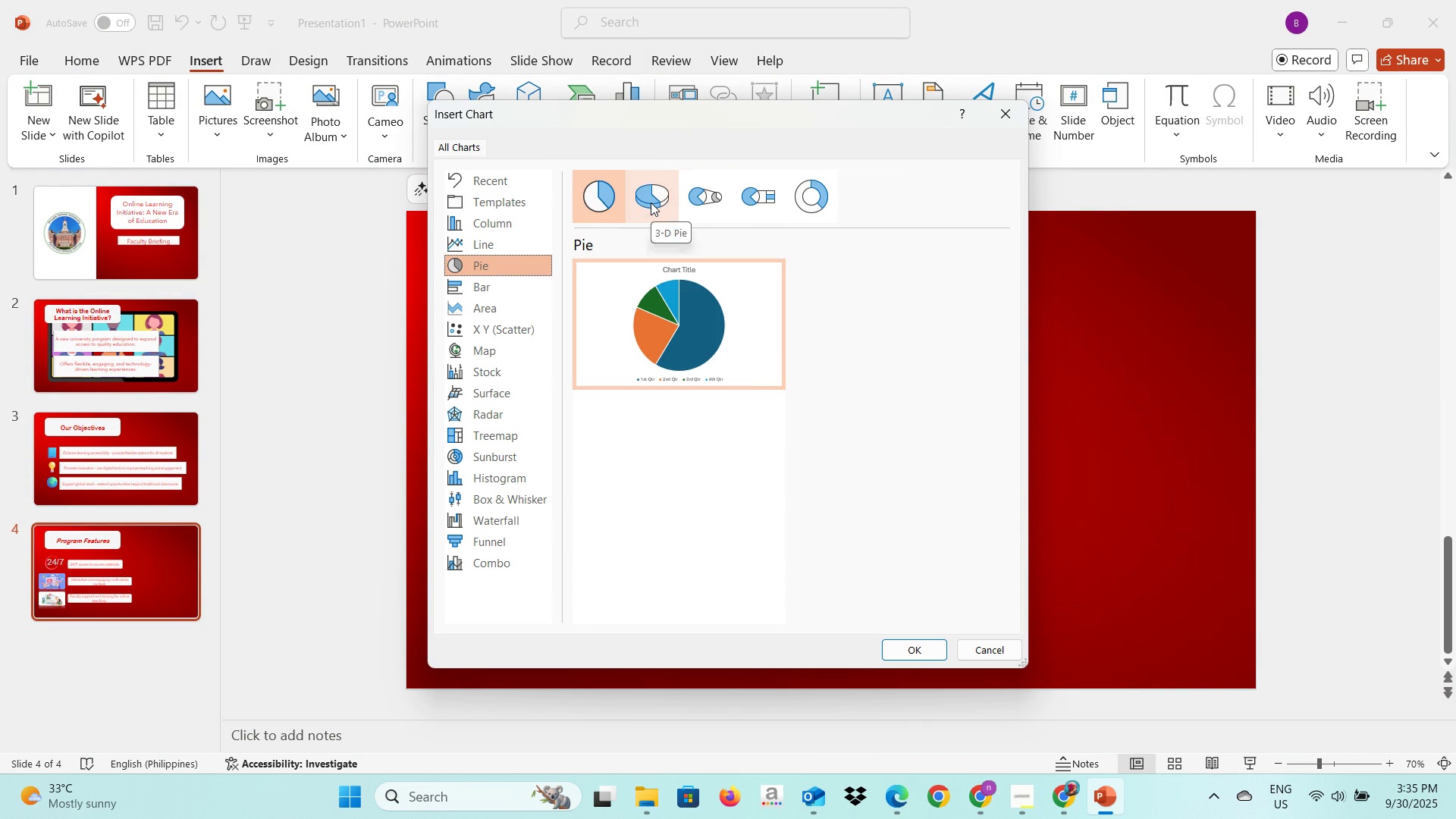 
left_click([651, 202])
 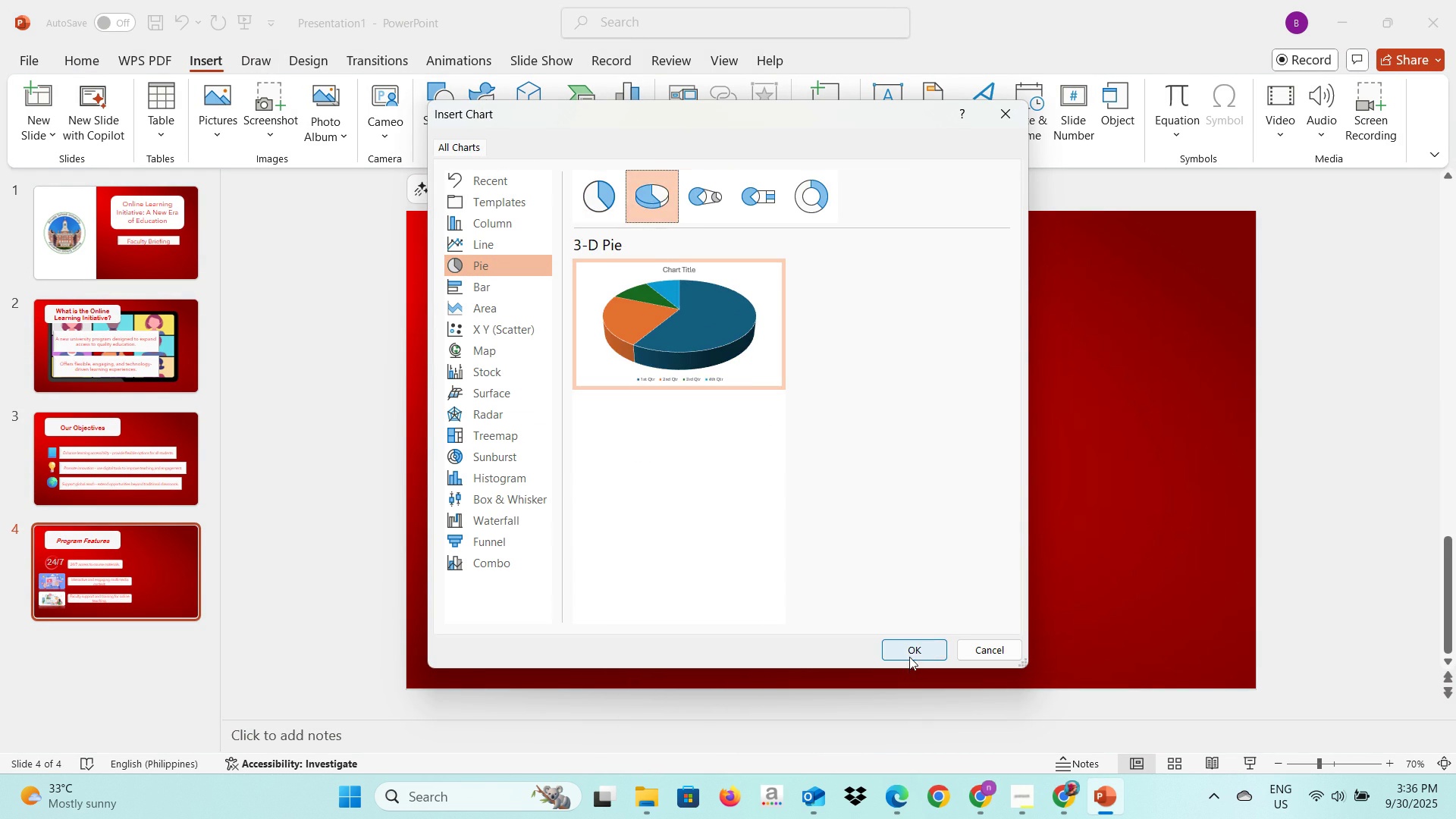 
left_click([910, 652])
 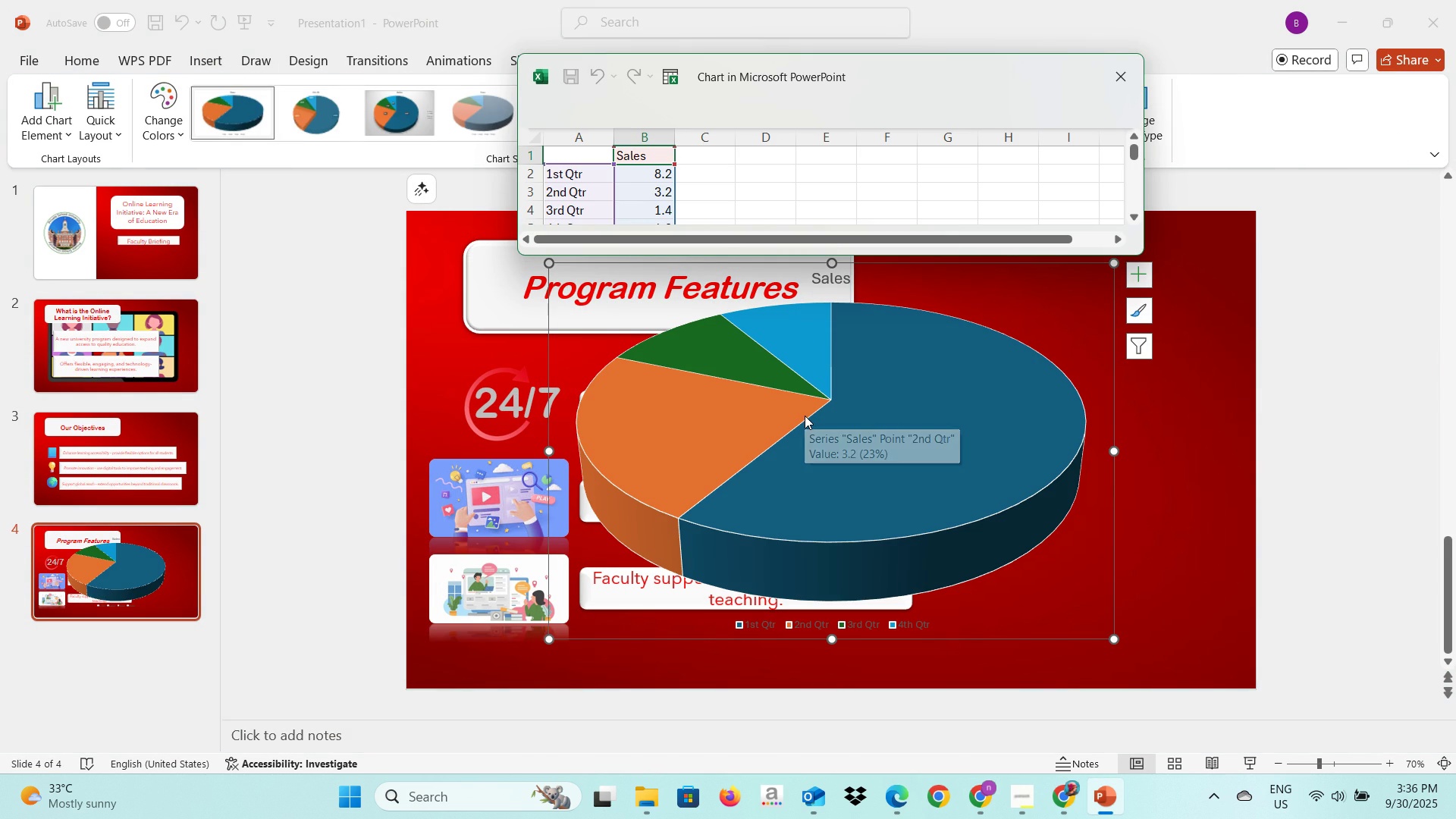 
key(Alt+AltLeft)
 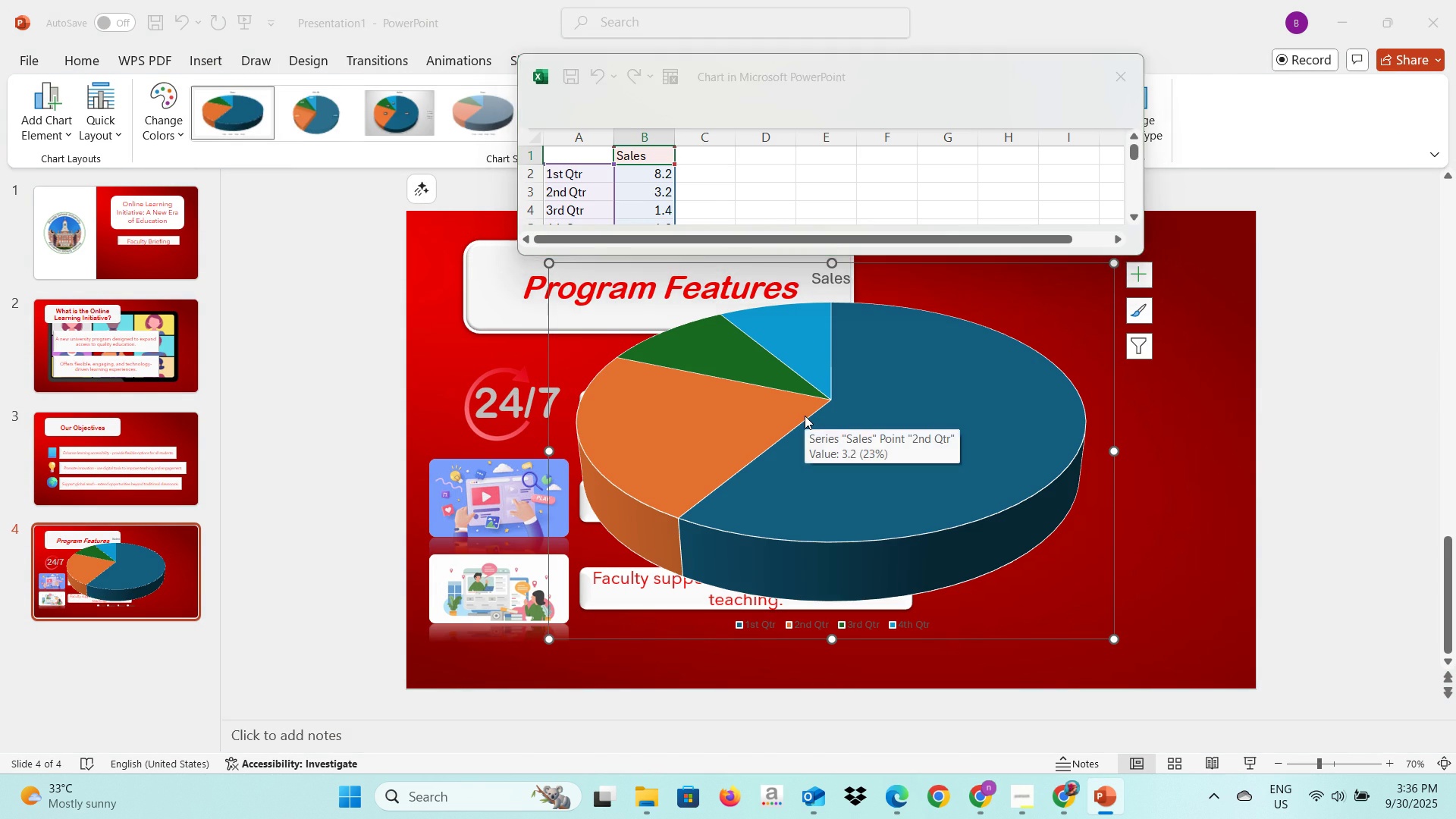 
hold_key(key=Tab, duration=0.37)
 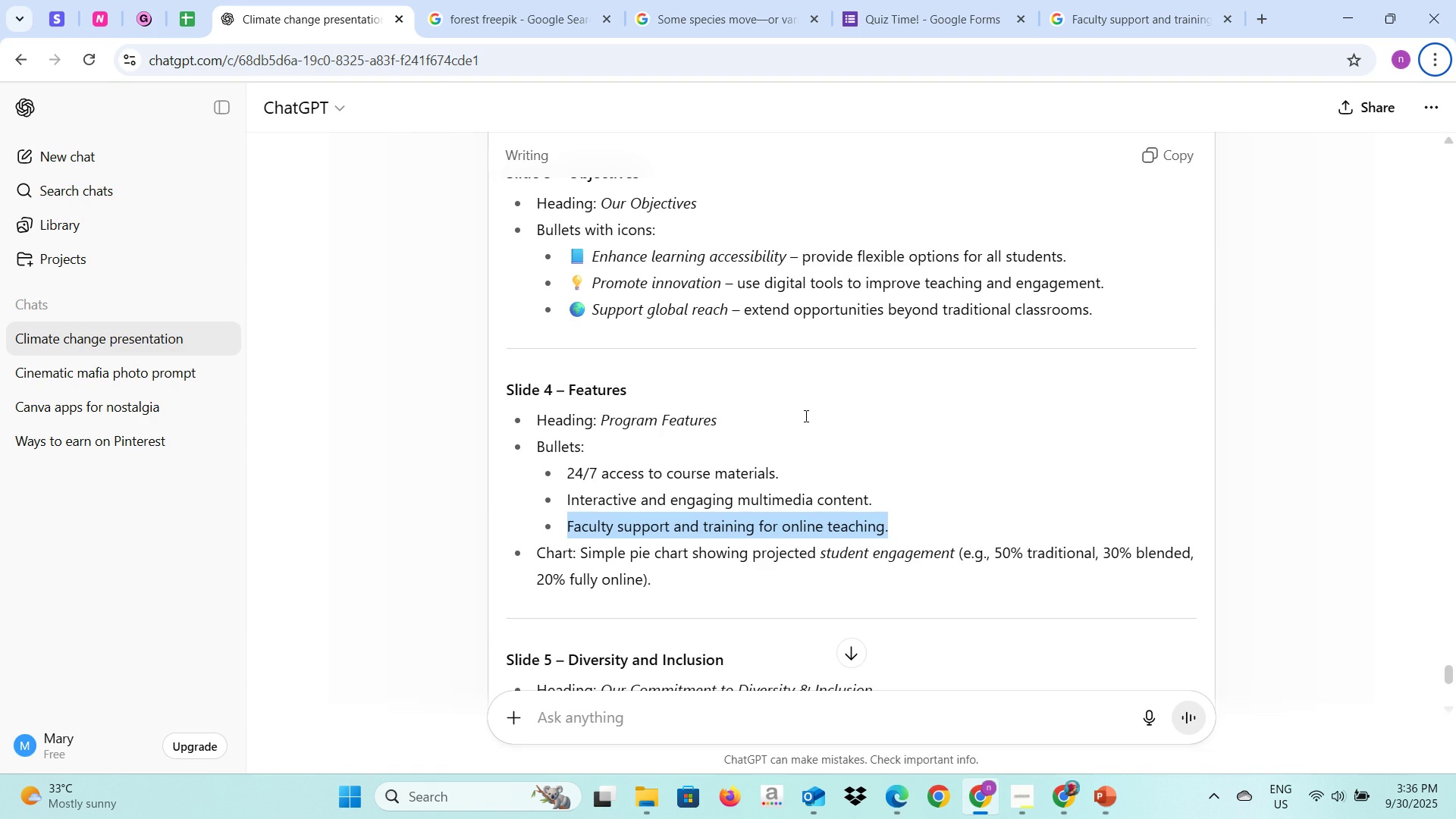 
key(Alt+AltLeft)
 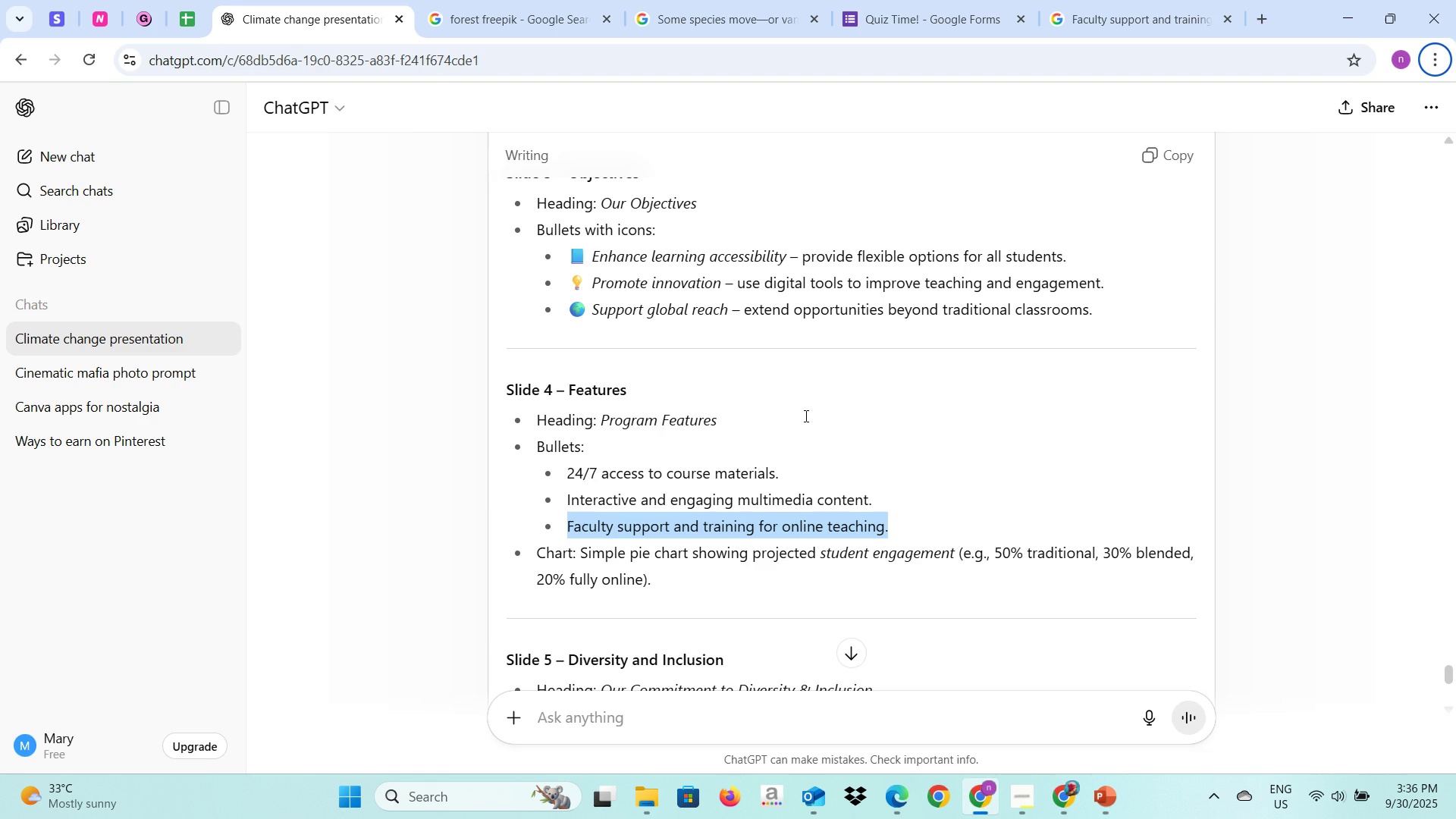 
key(Alt+Tab)
 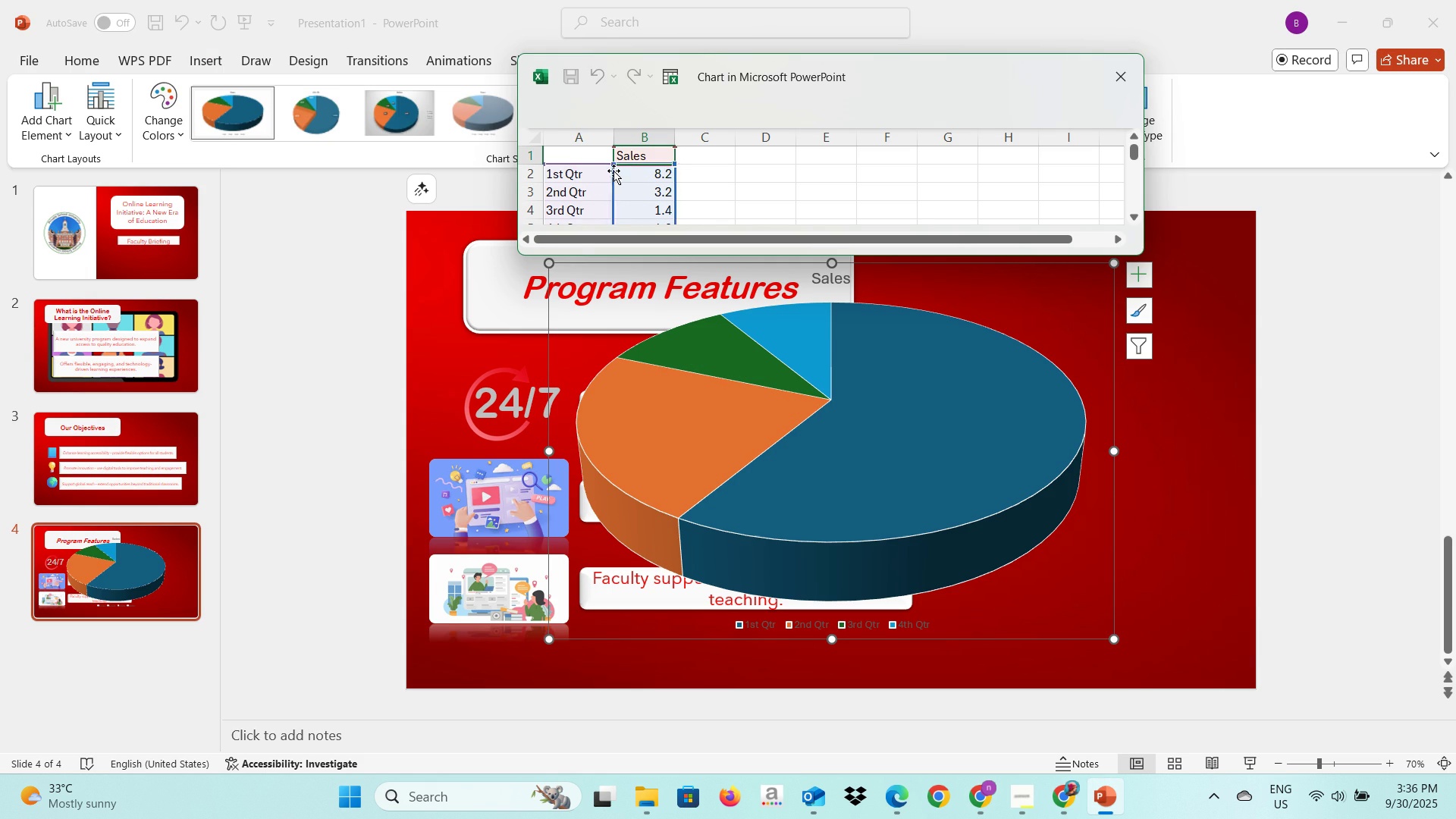 
wait(6.64)
 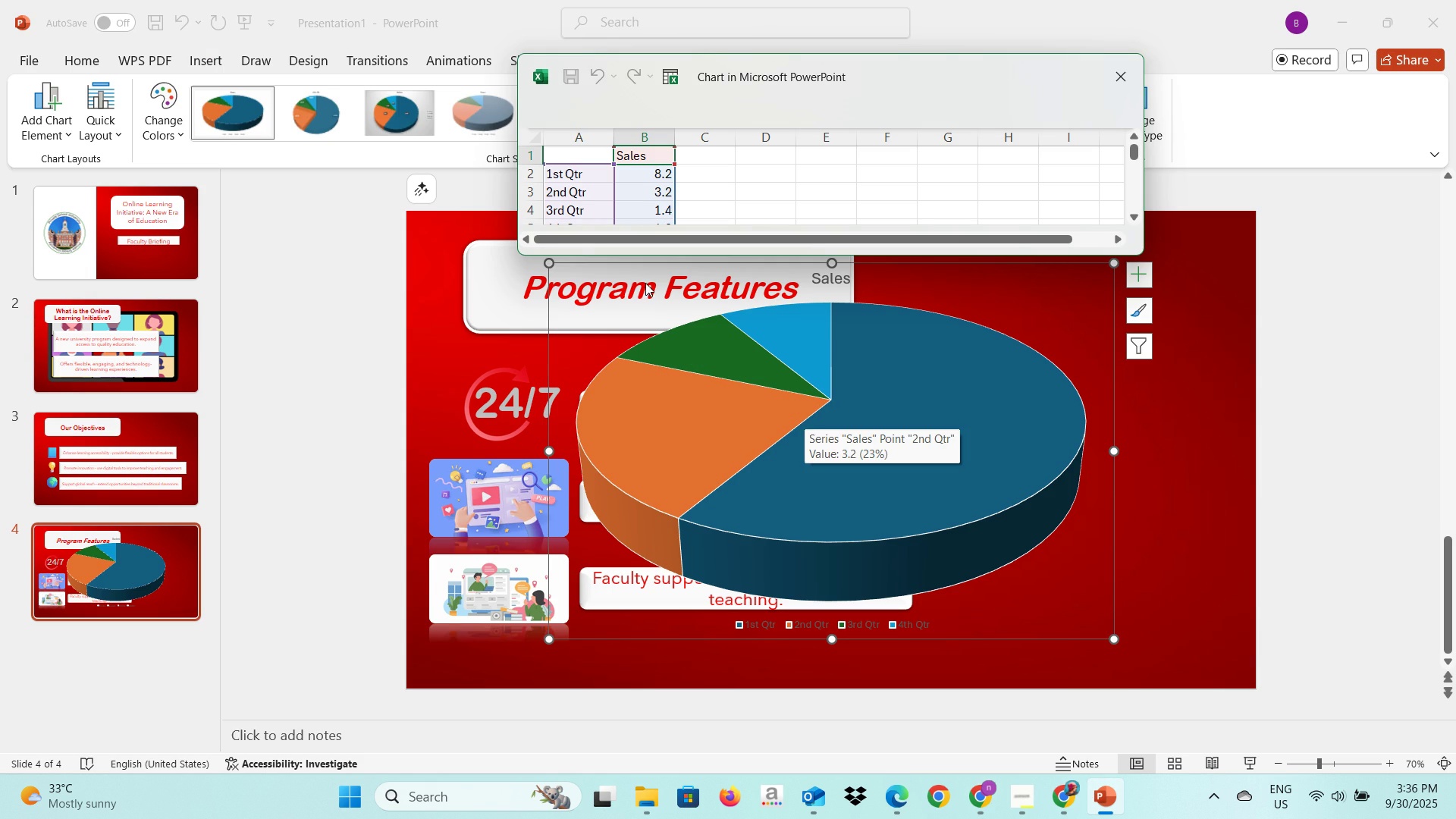 
double_click([593, 179])
 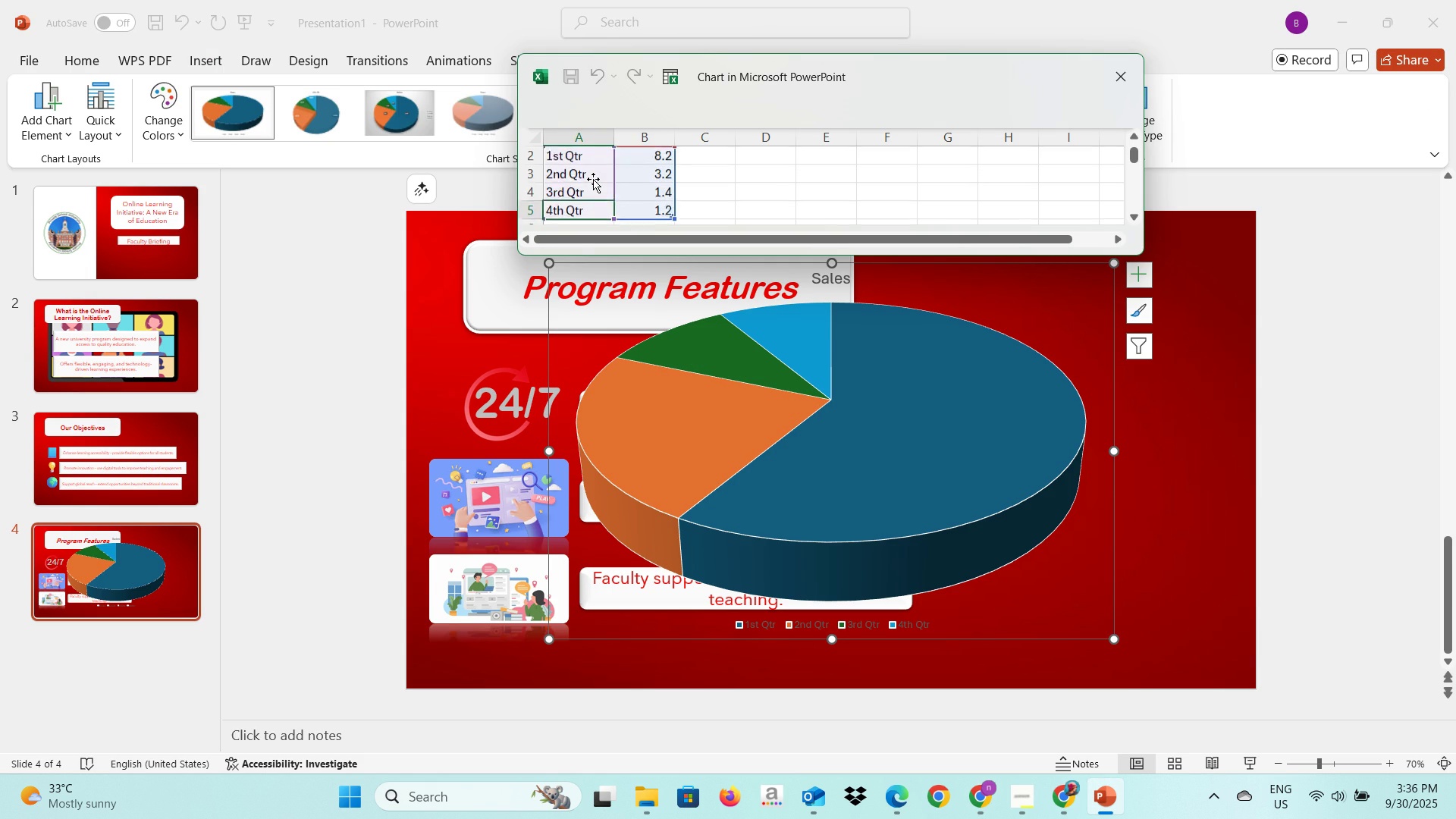 
scroll: coordinate [593, 179], scroll_direction: up, amount: 1.0
 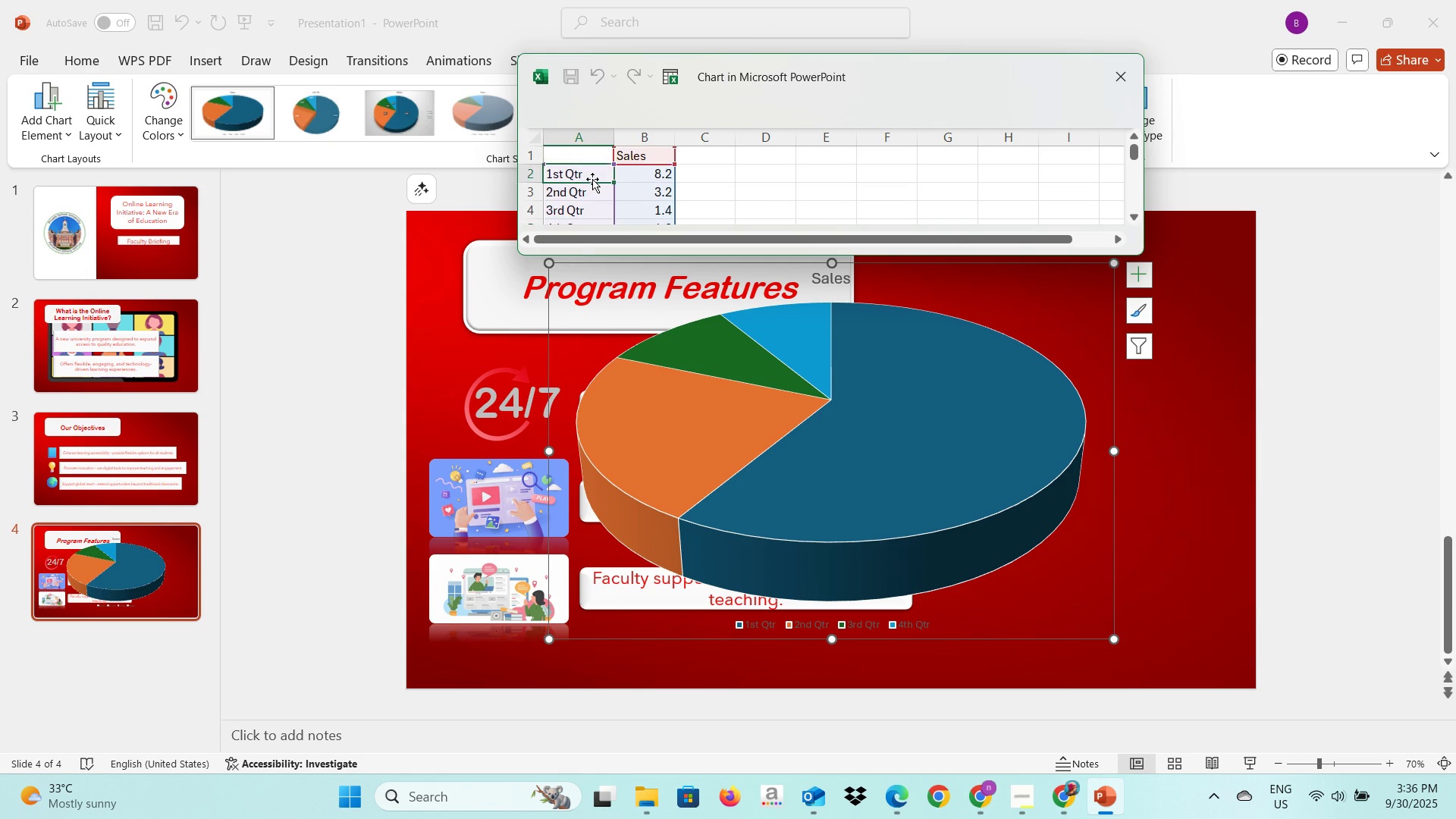 
double_click([592, 179])
 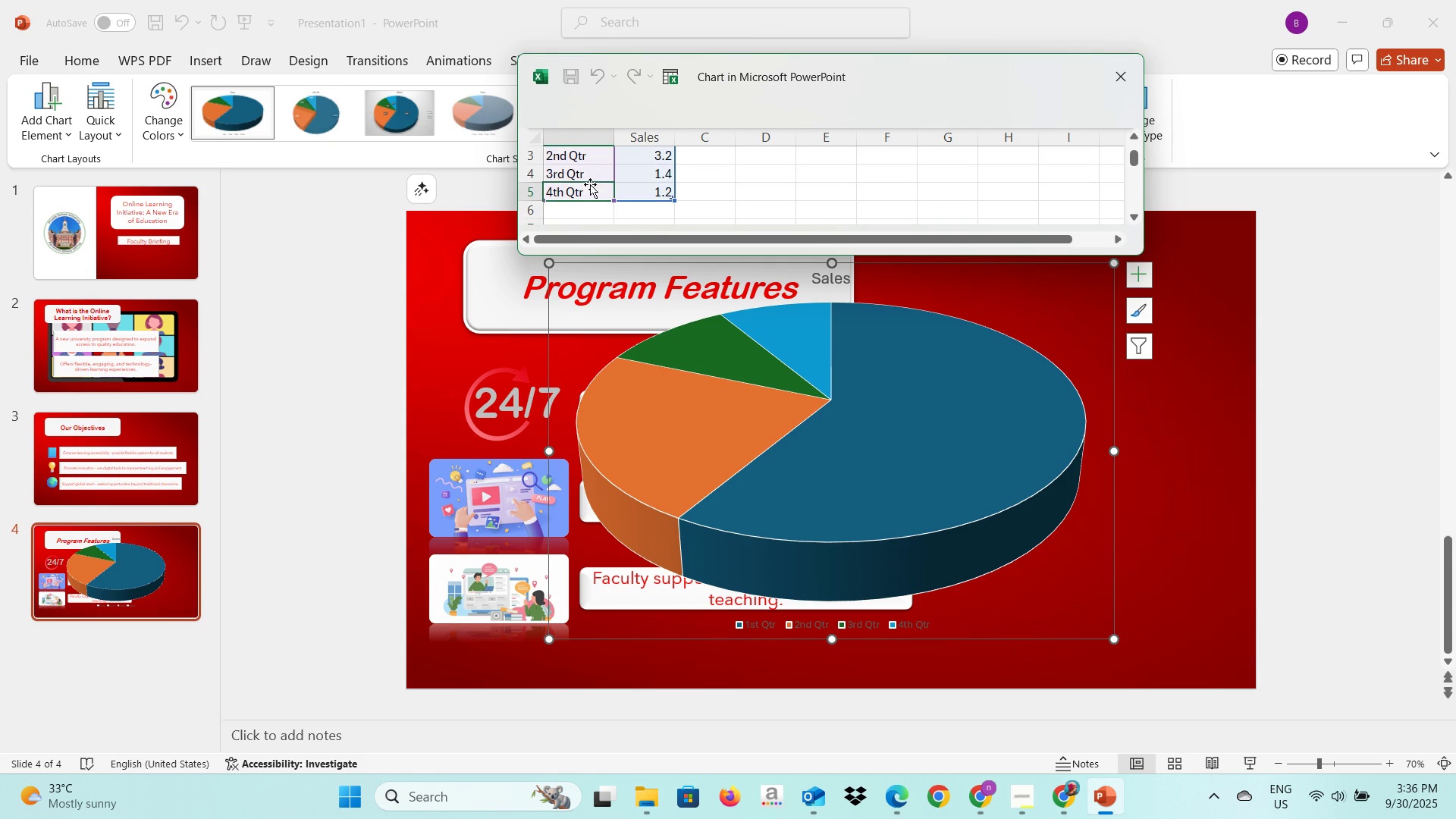 
scroll: coordinate [590, 184], scroll_direction: up, amount: 1.0